 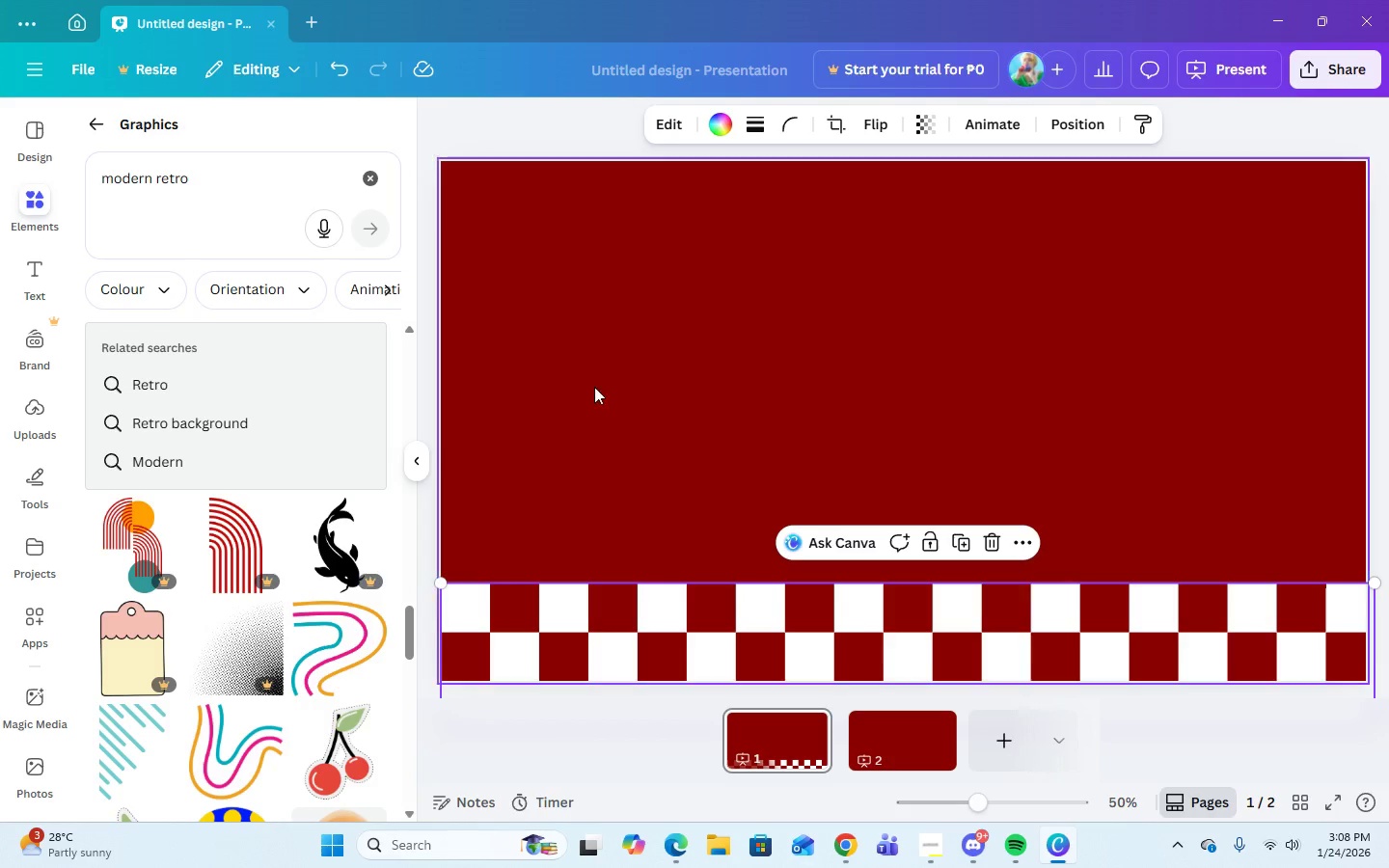 
left_click([954, 655])
 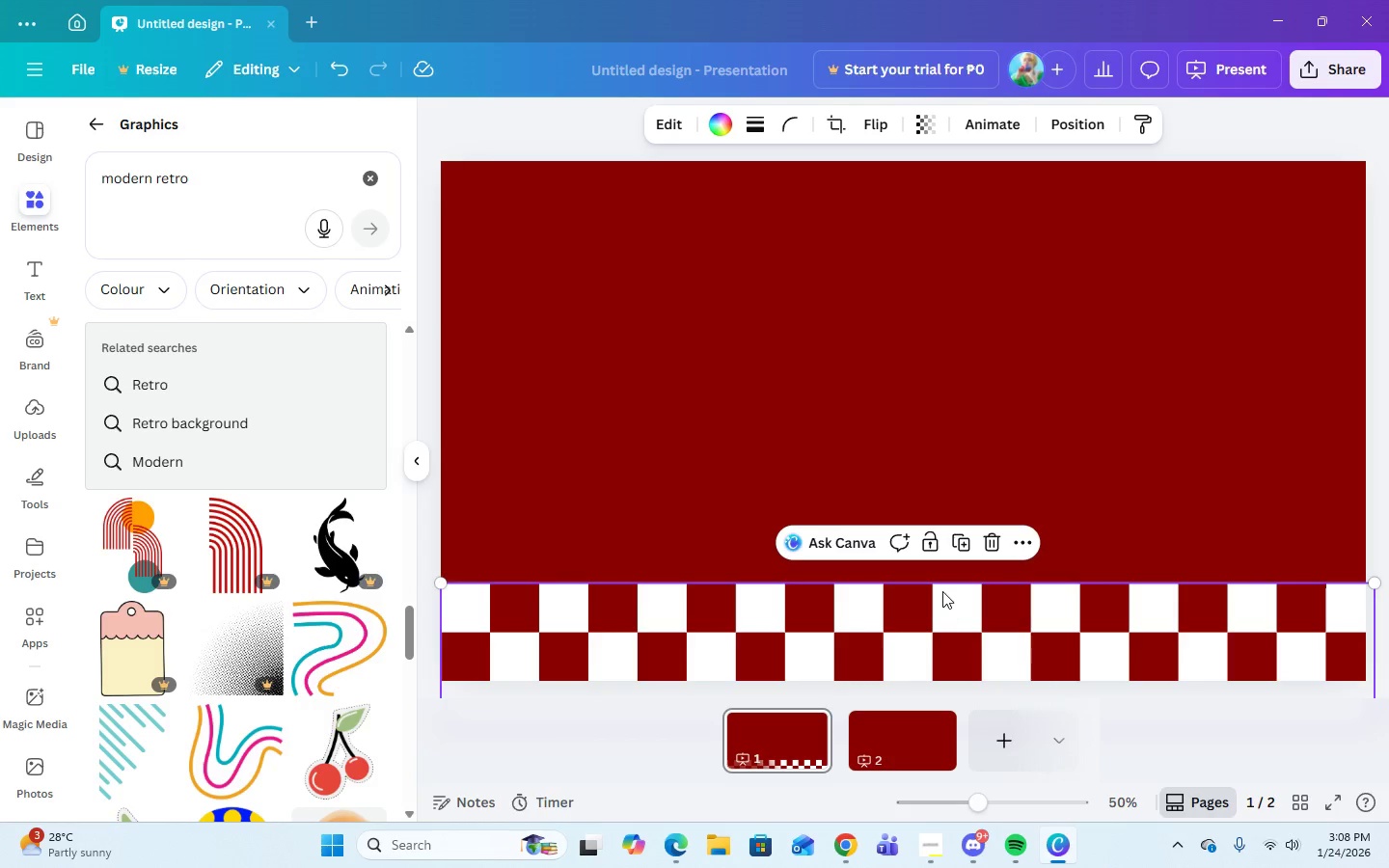 
left_click([941, 584])
 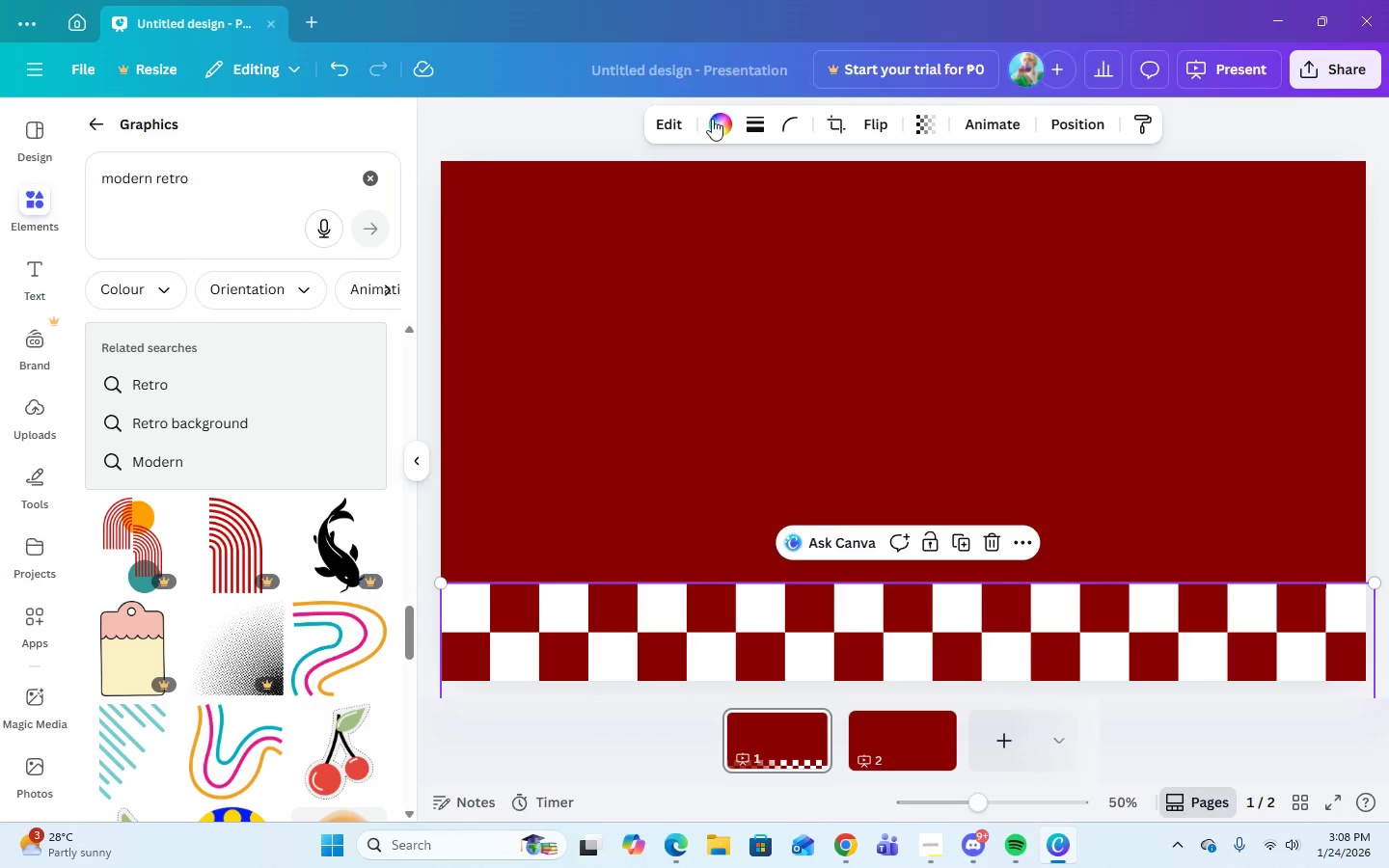 
left_click([711, 123])
 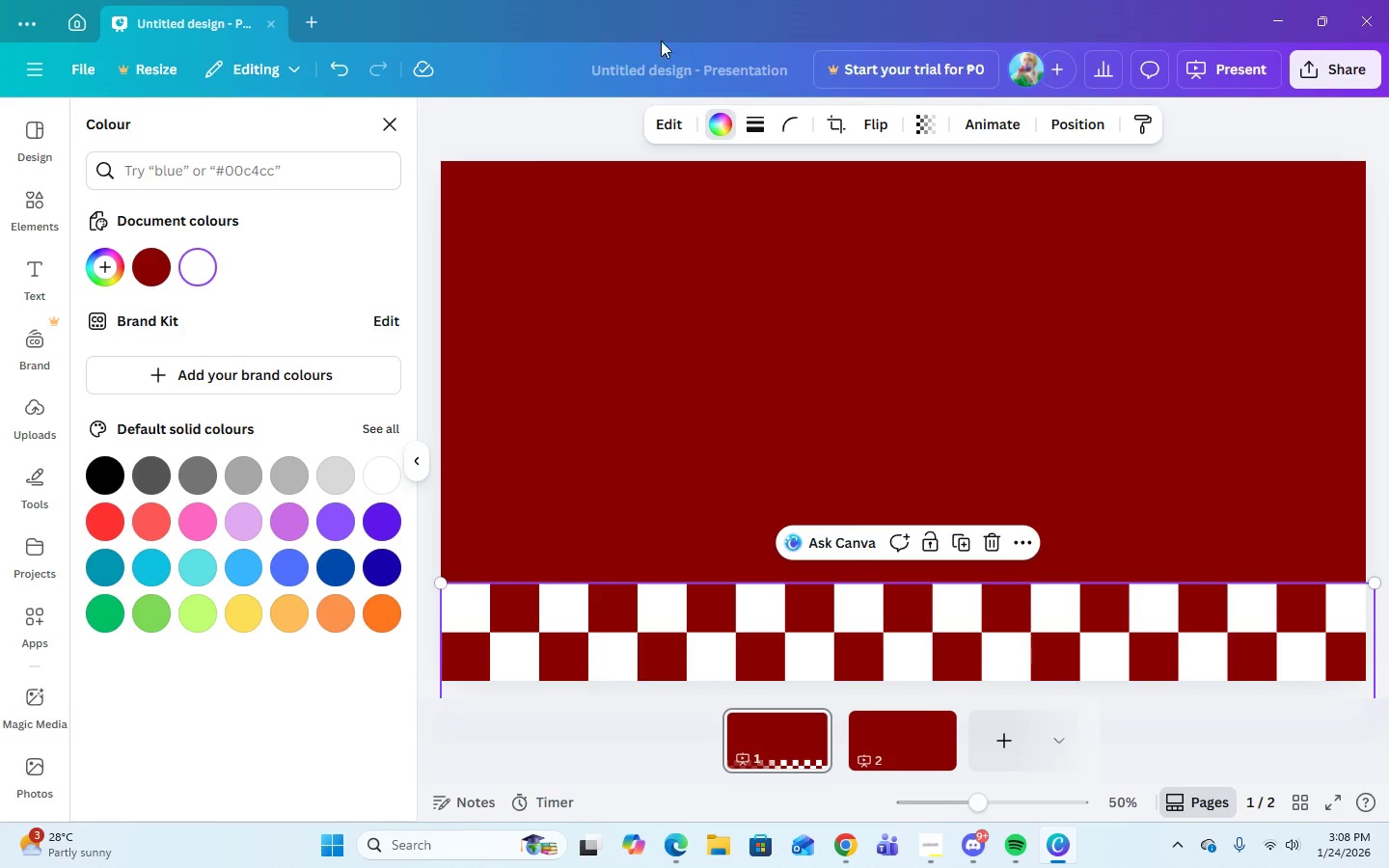 
left_click([98, 258])
 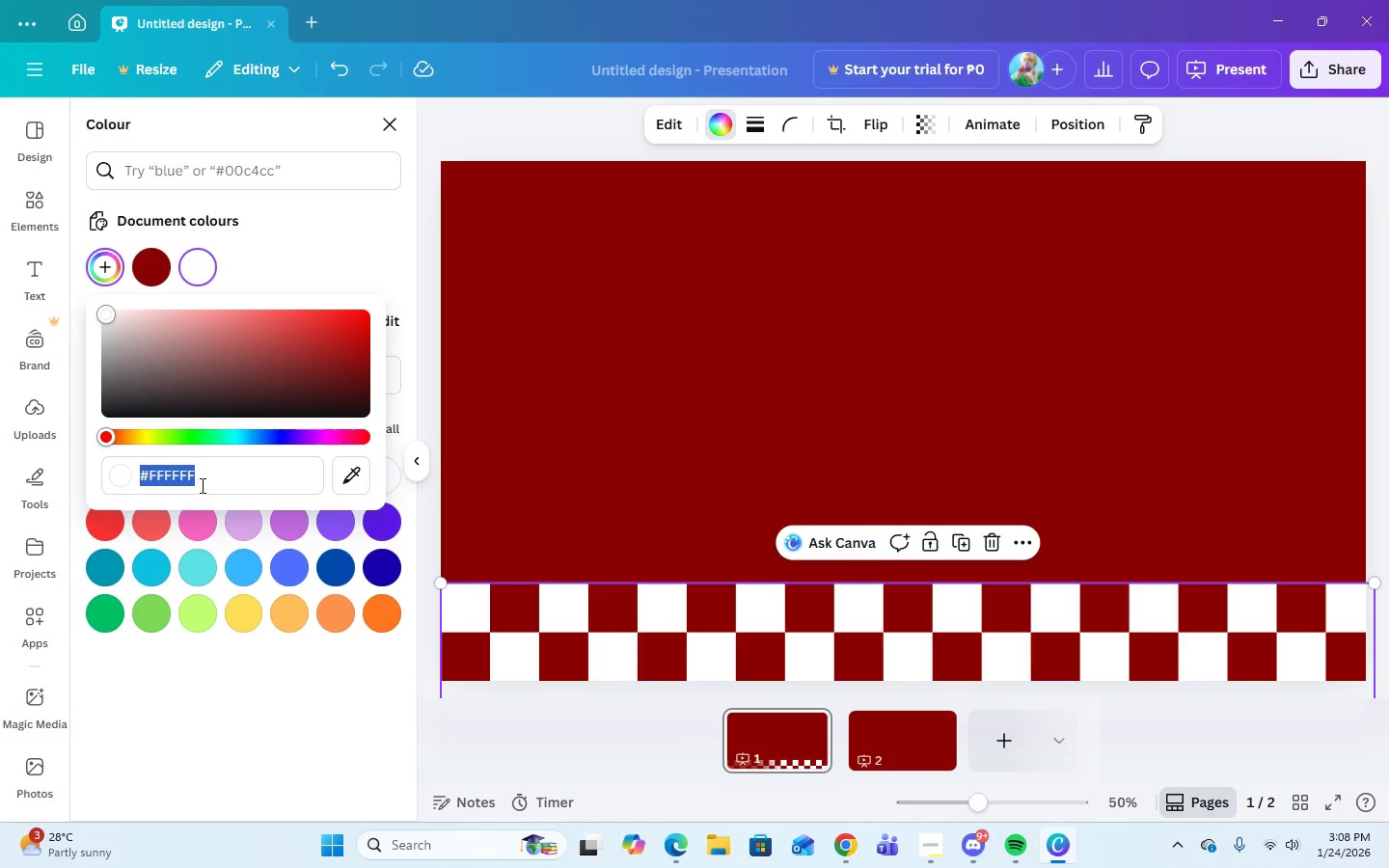 
key(Control+V)
 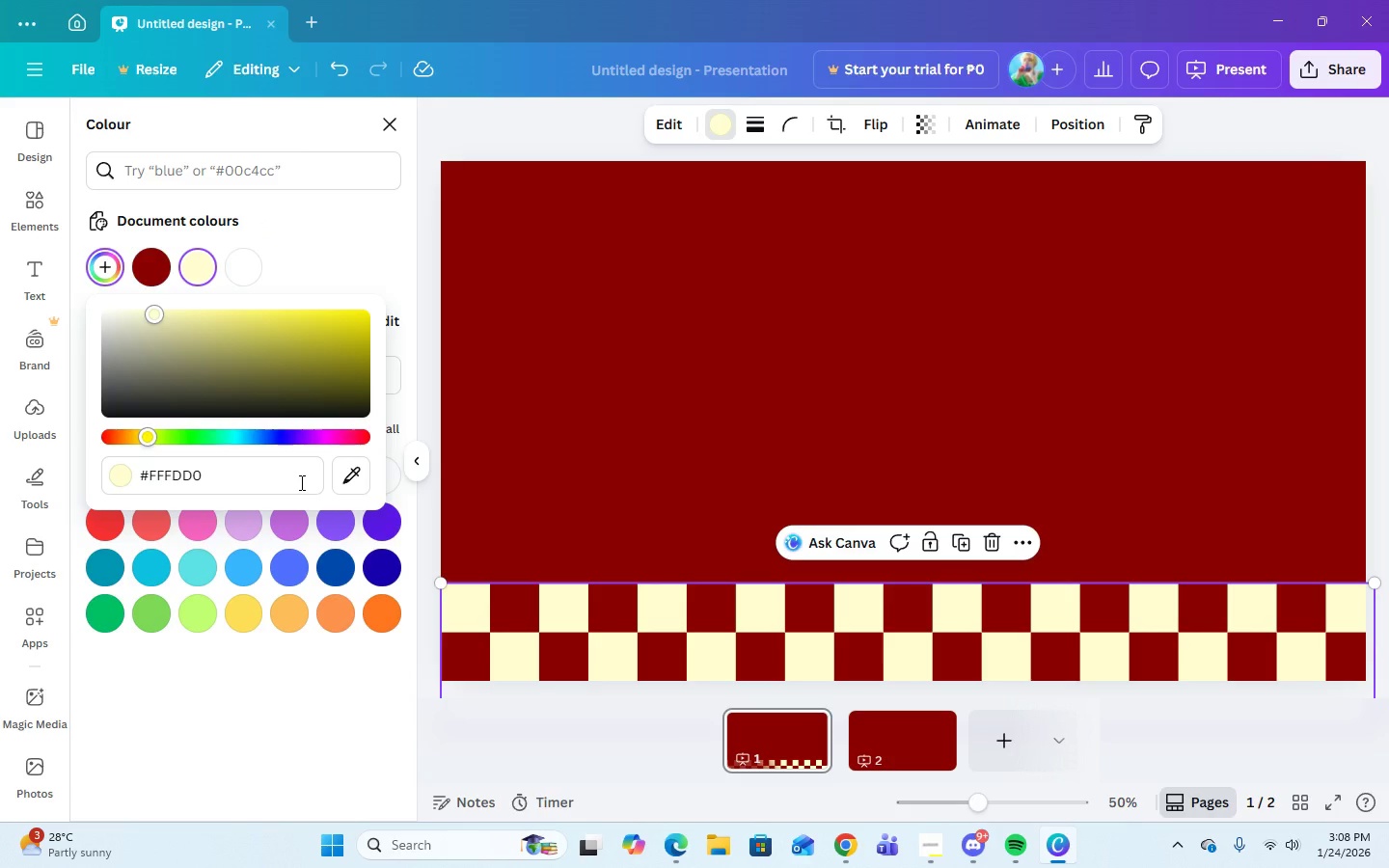 
key(Enter)
 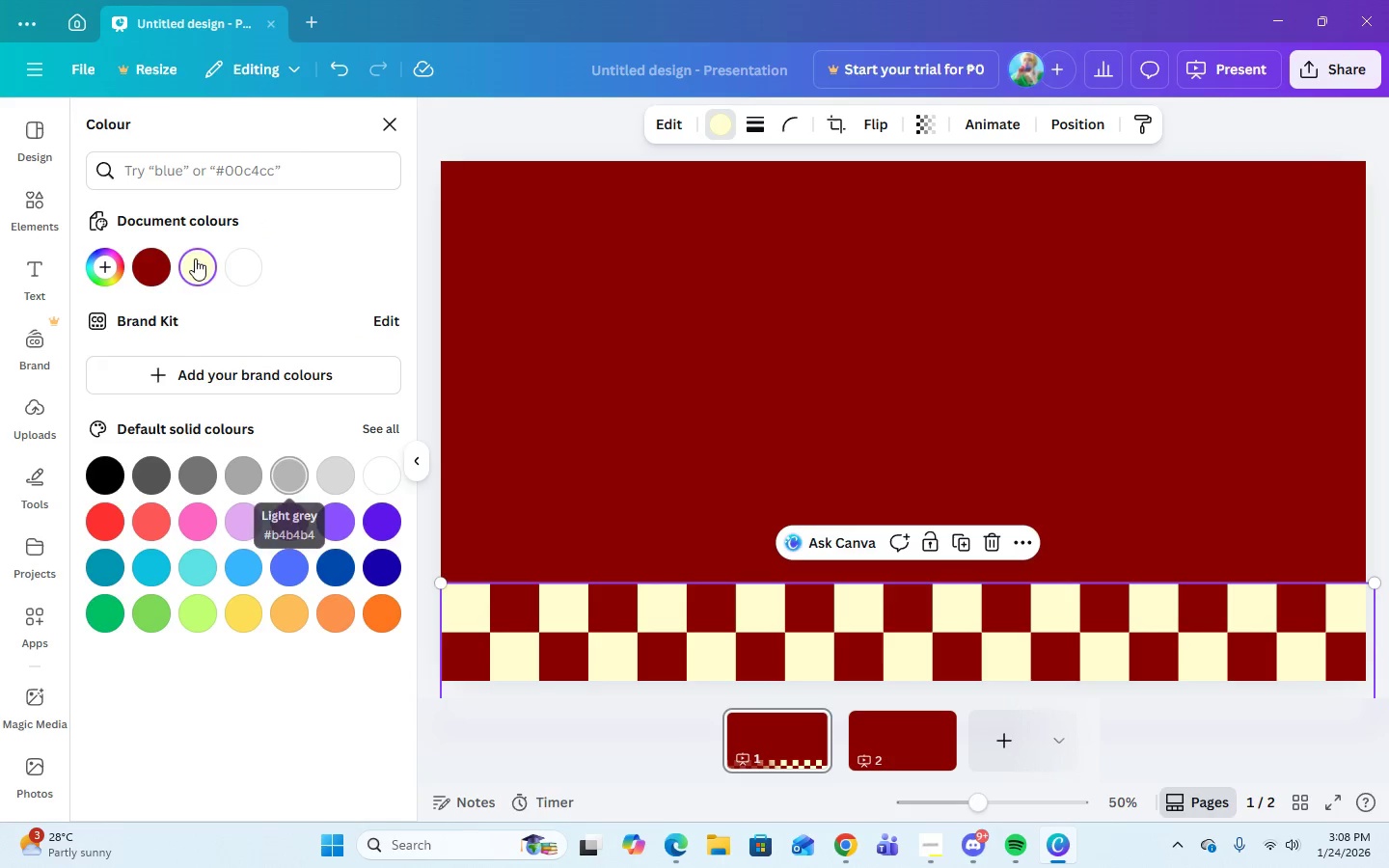 
mouse_move([204, 278])
 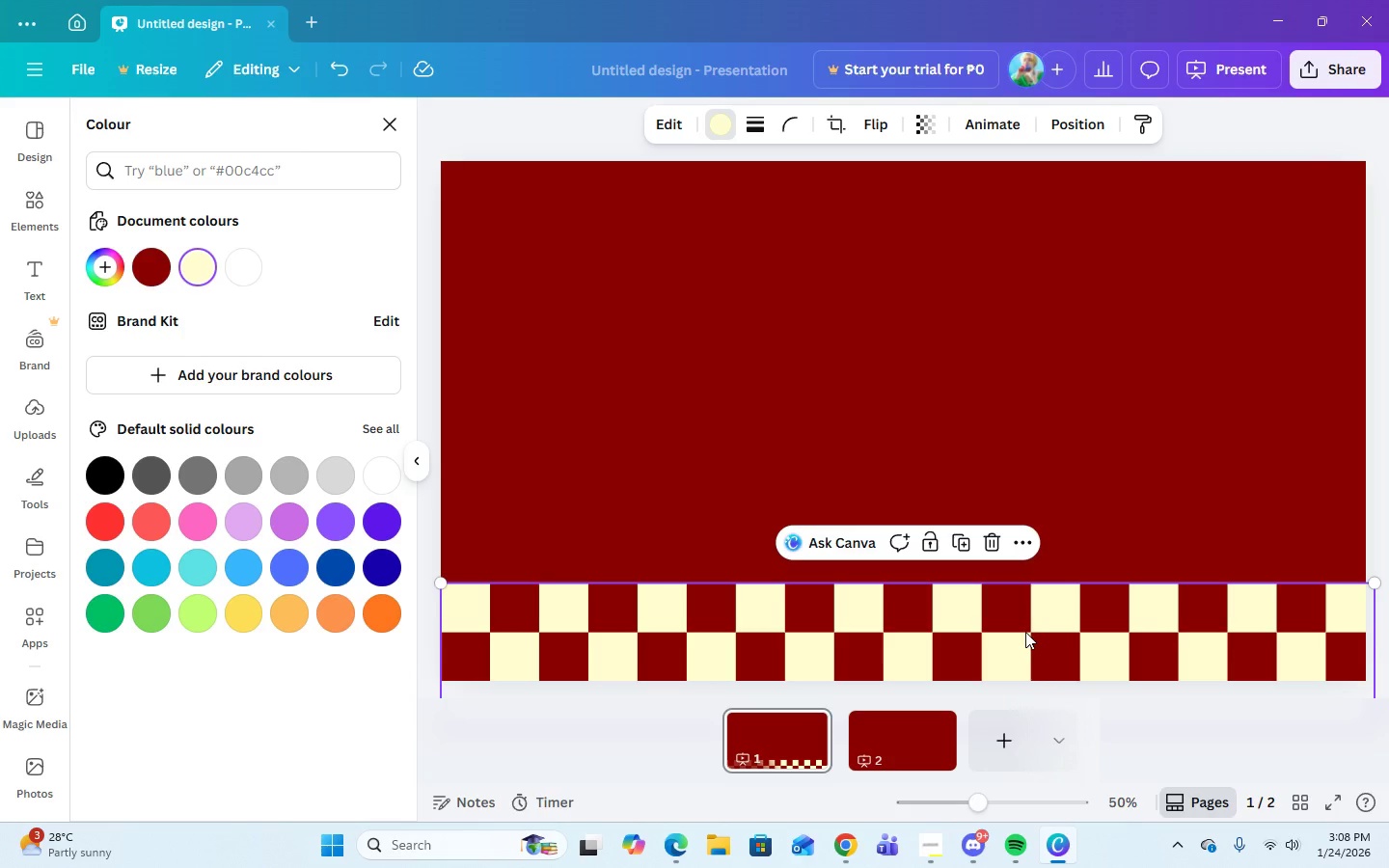 
left_click([1025, 632])
 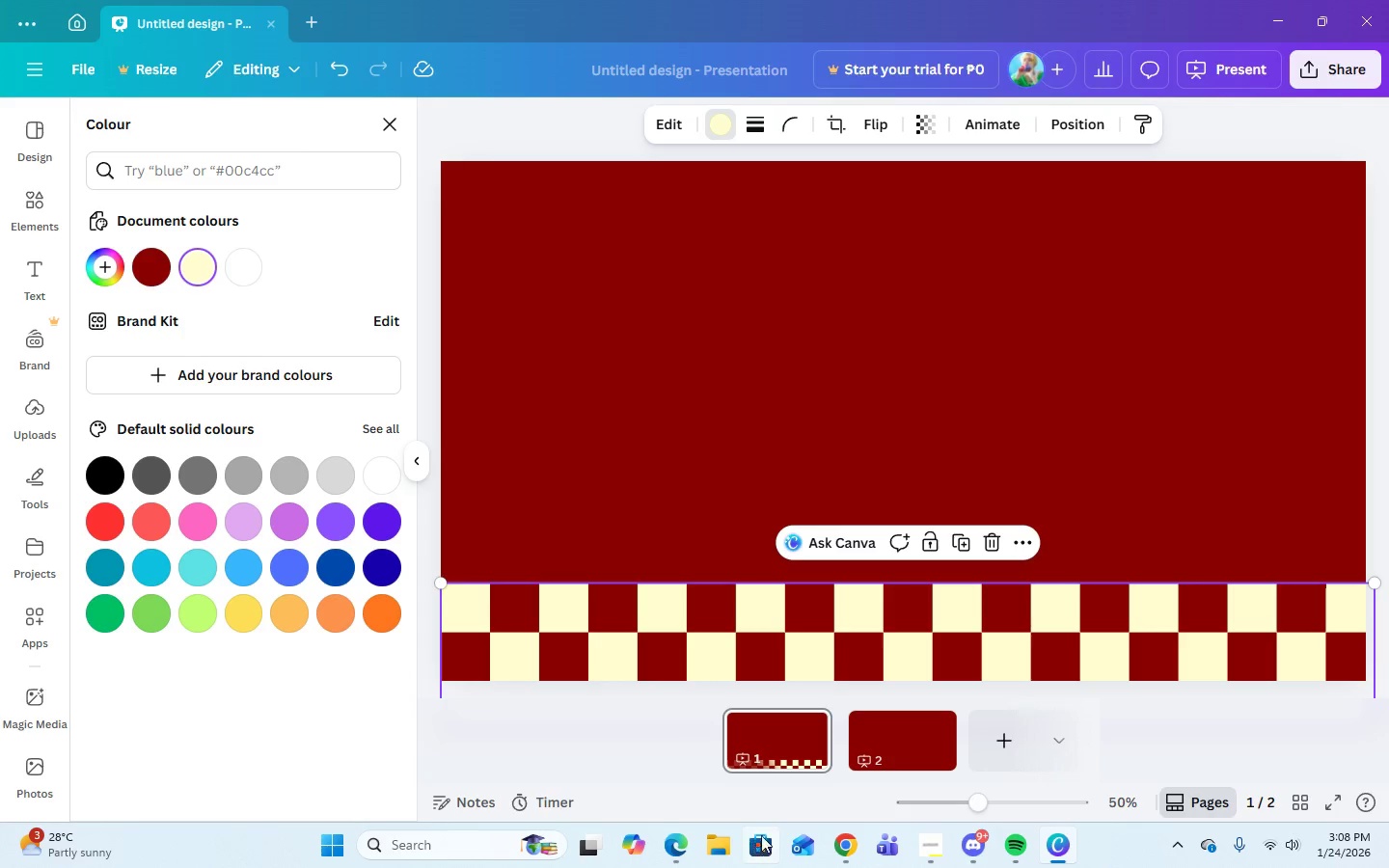 
left_click([858, 849])
 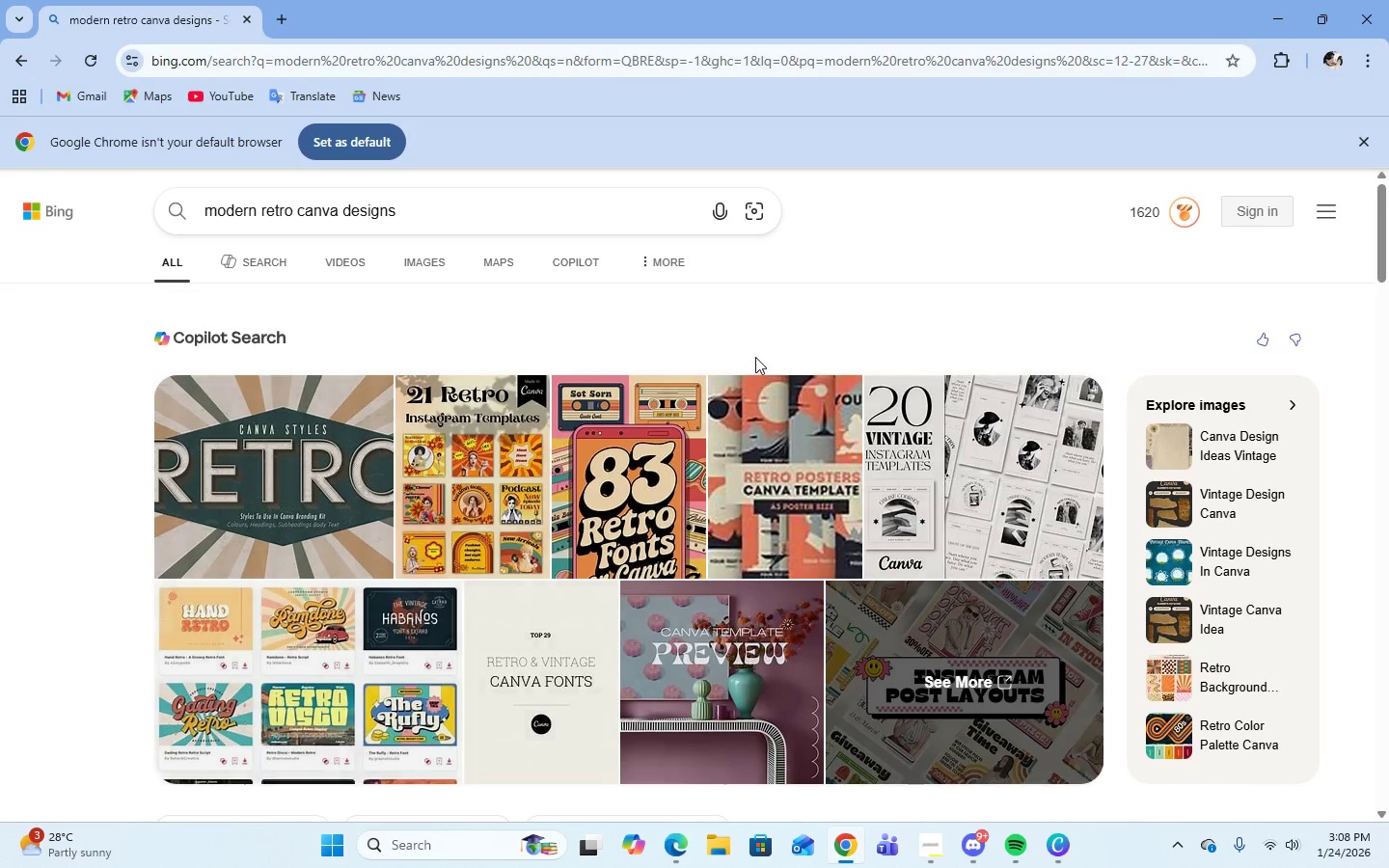 
scroll: coordinate [700, 381], scroll_direction: up, amount: 5.0
 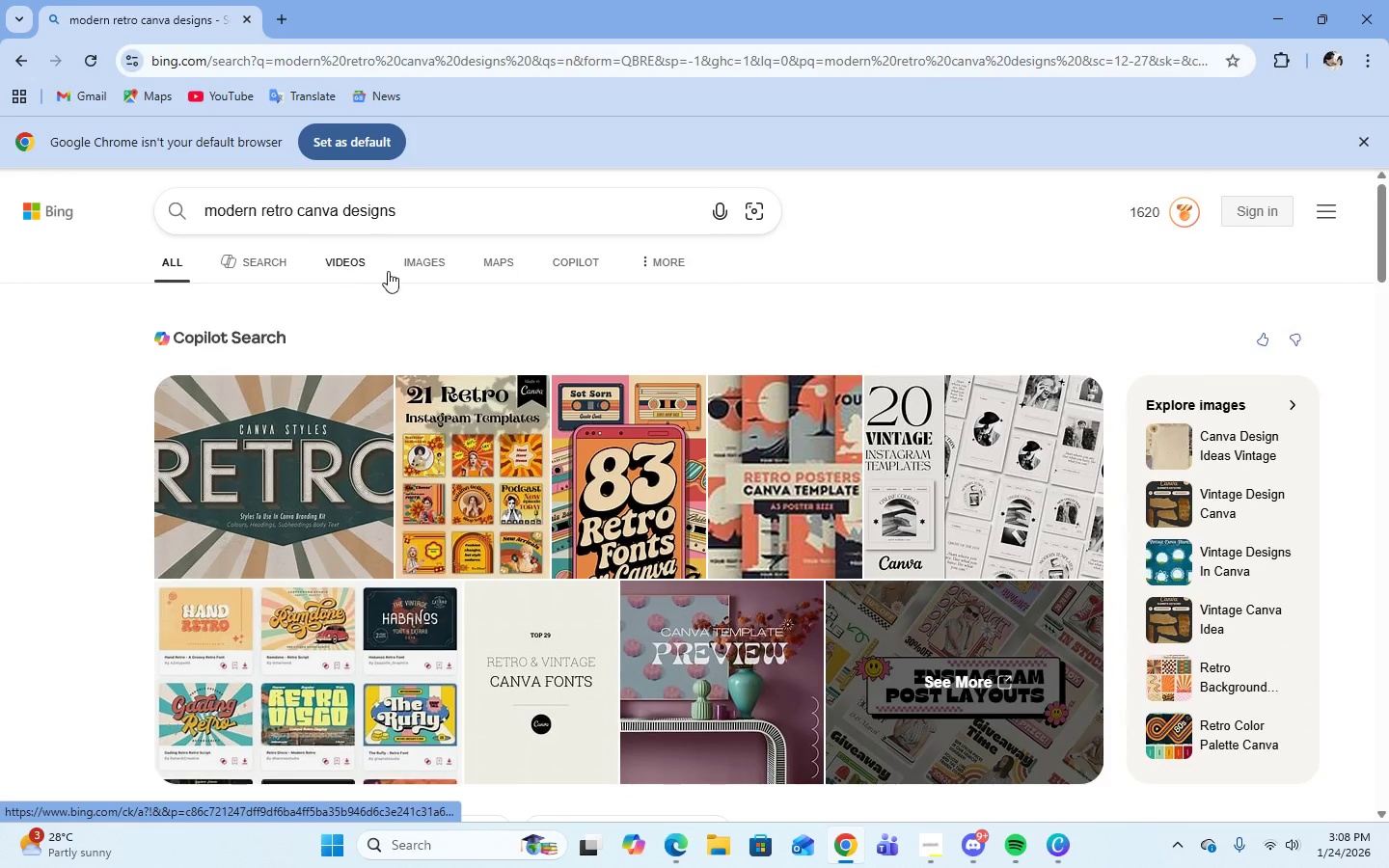 
left_click([427, 273])
 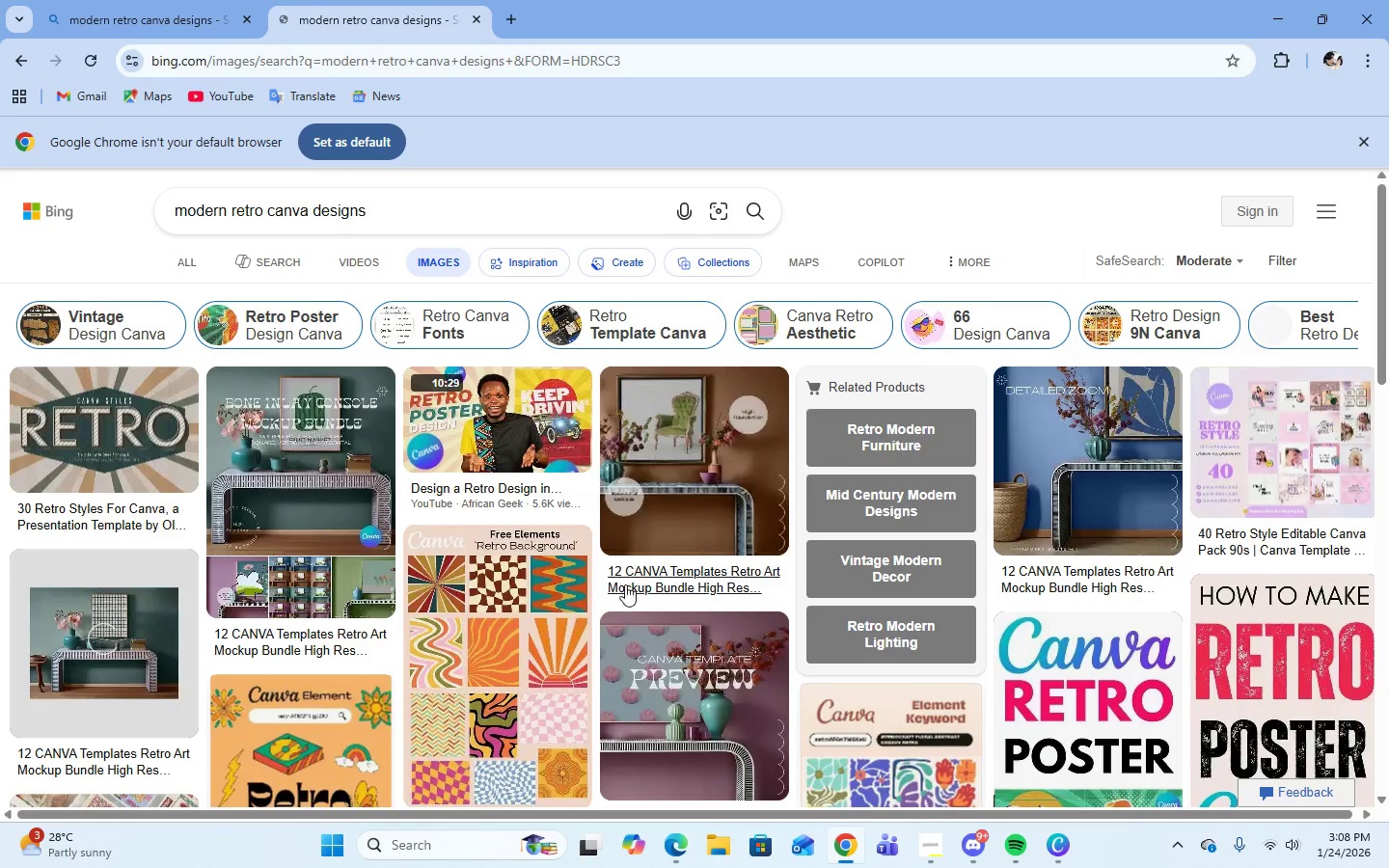 
scroll: coordinate [625, 584], scroll_direction: down, amount: 8.0
 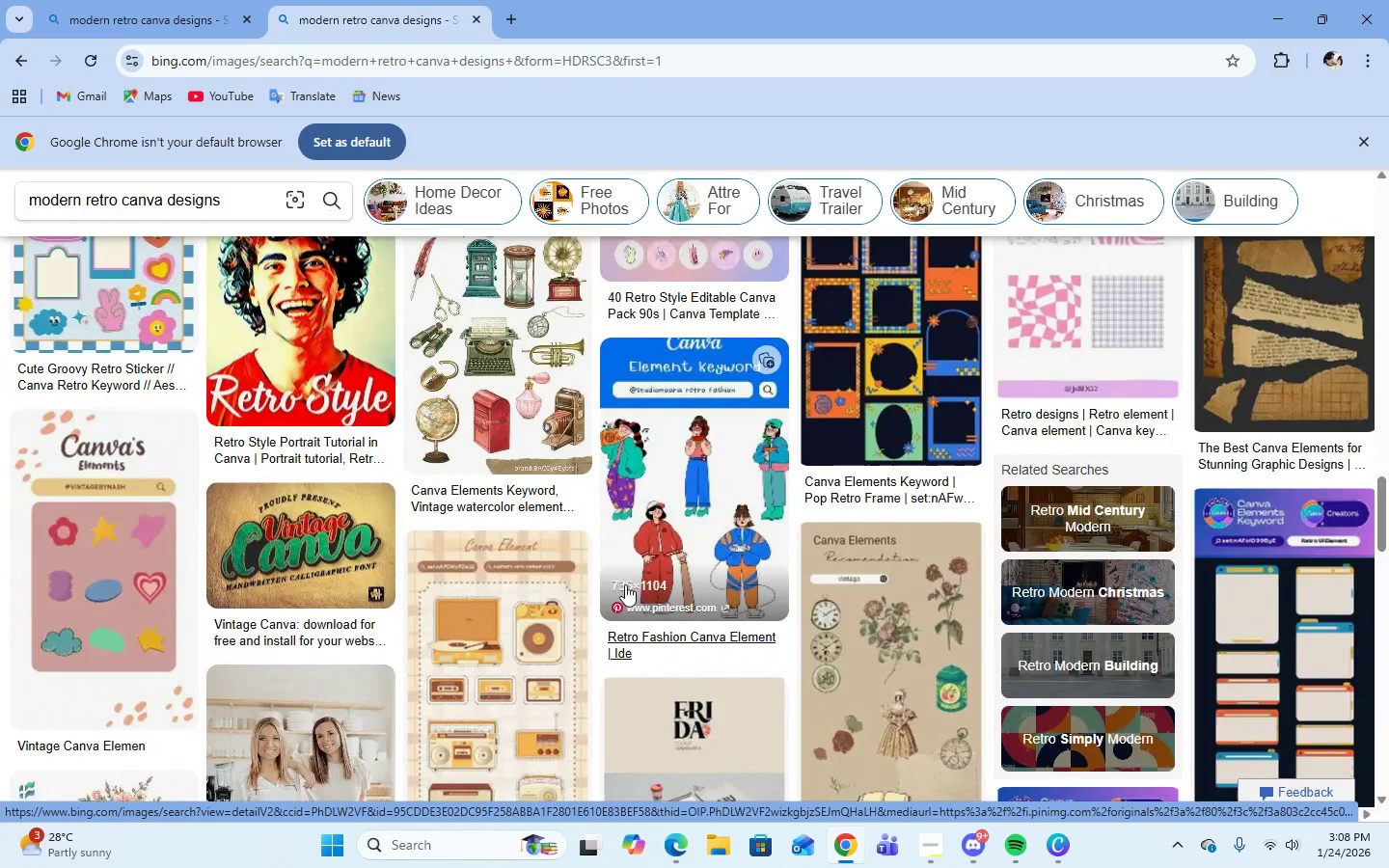 
scroll: coordinate [629, 586], scroll_direction: up, amount: 32.0
 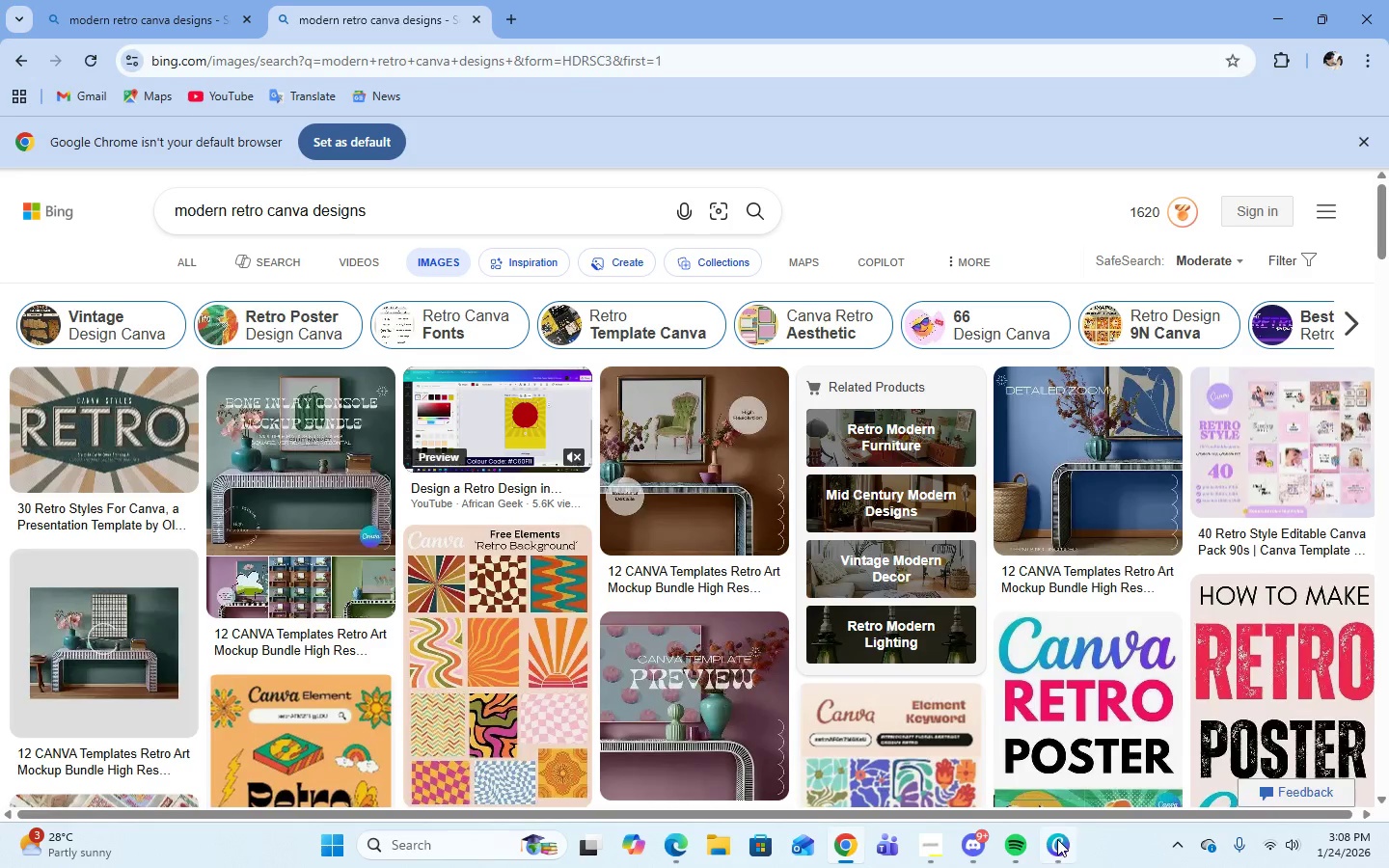 
left_click([1057, 839])
 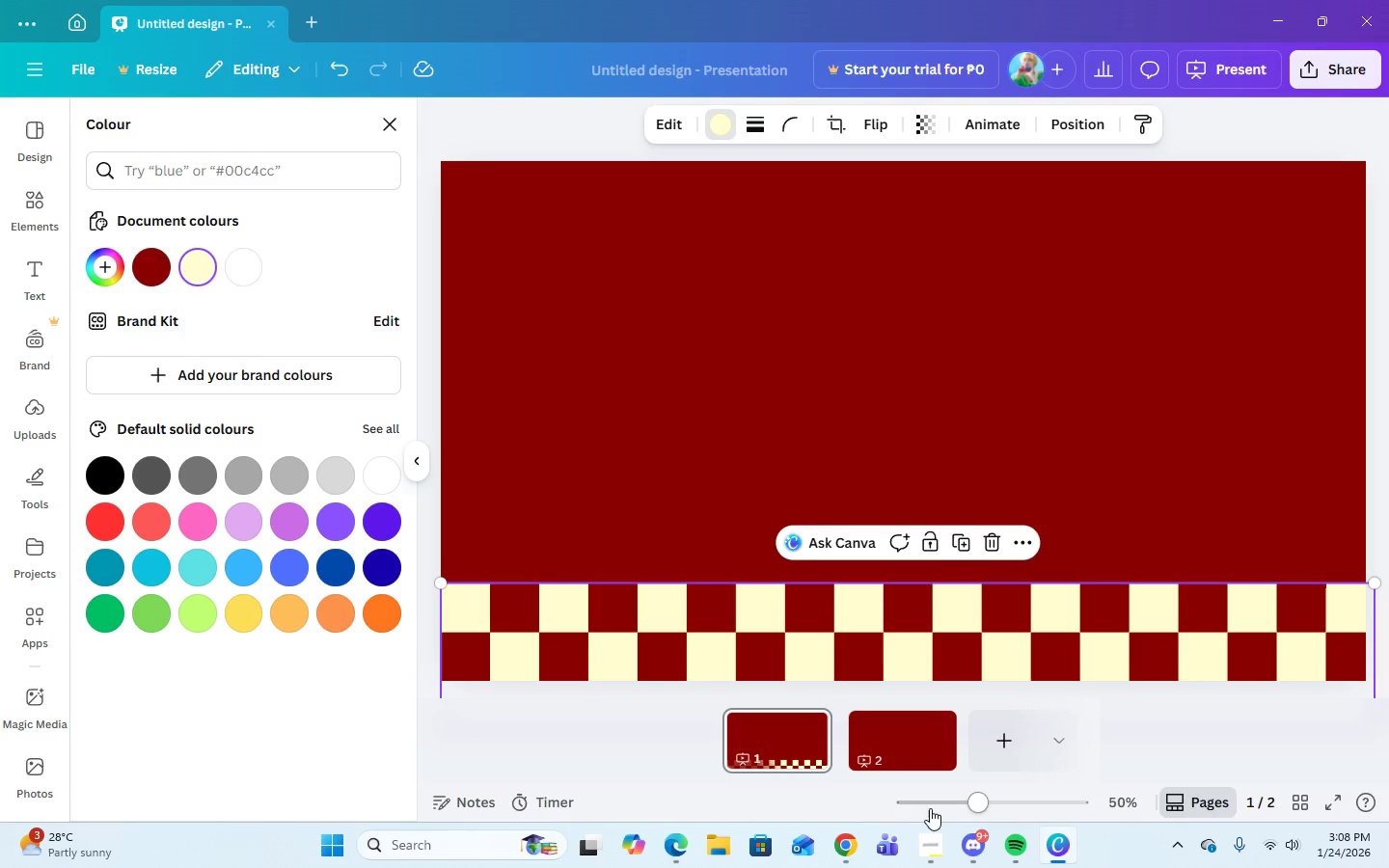 
left_click([932, 848])